 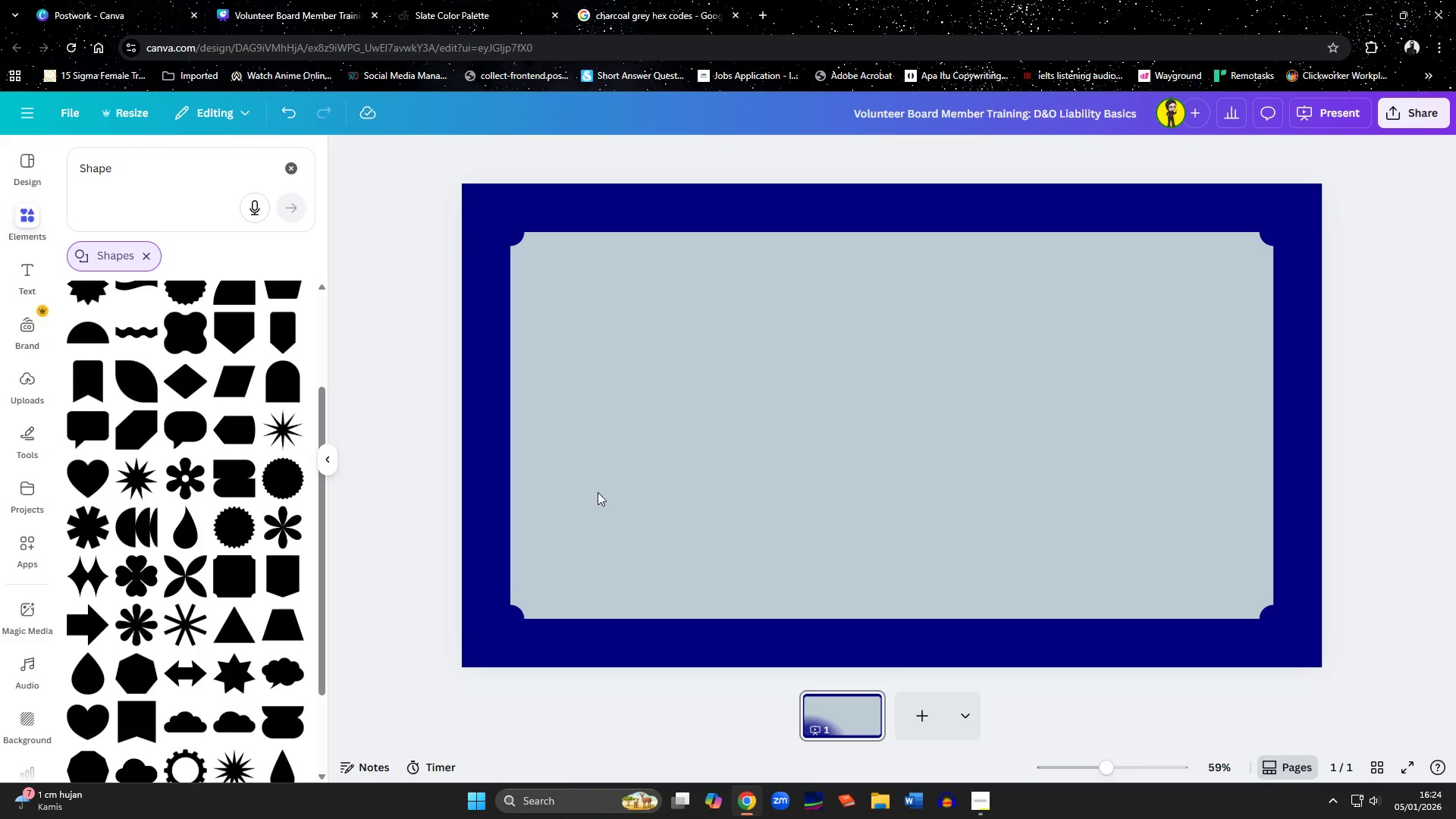 
left_click([33, 270])
 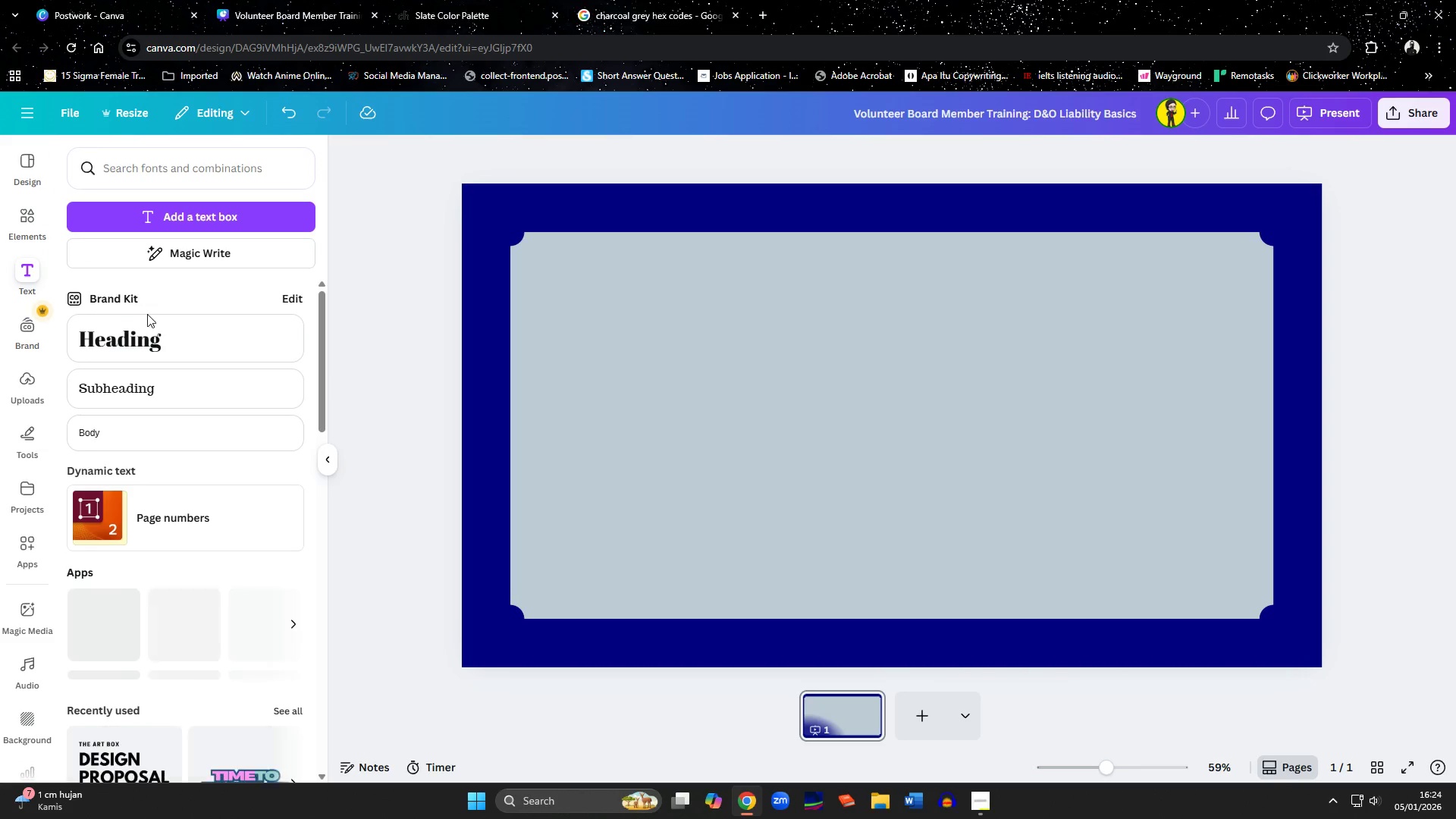 
left_click([150, 334])
 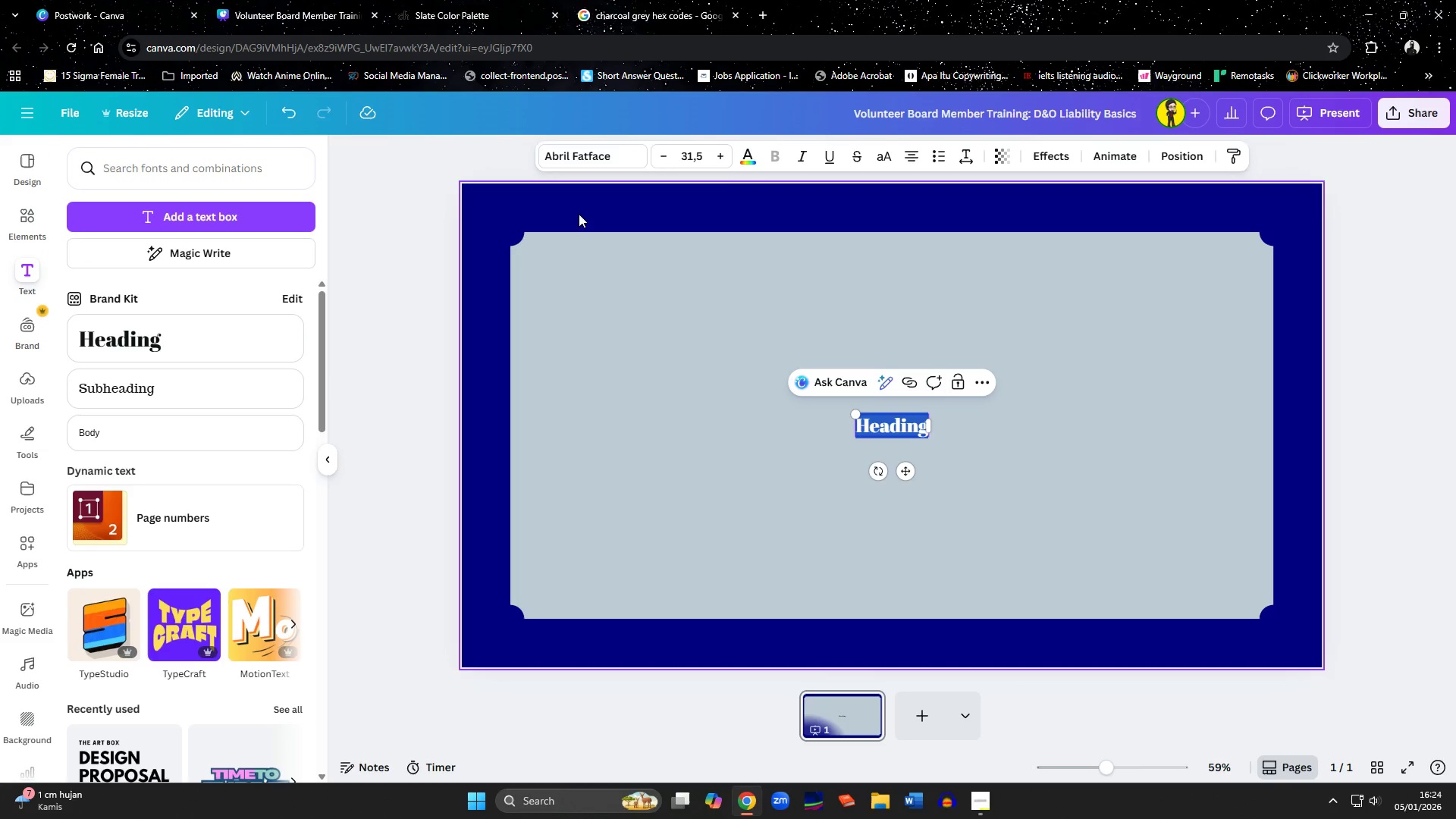 
left_click([563, 155])
 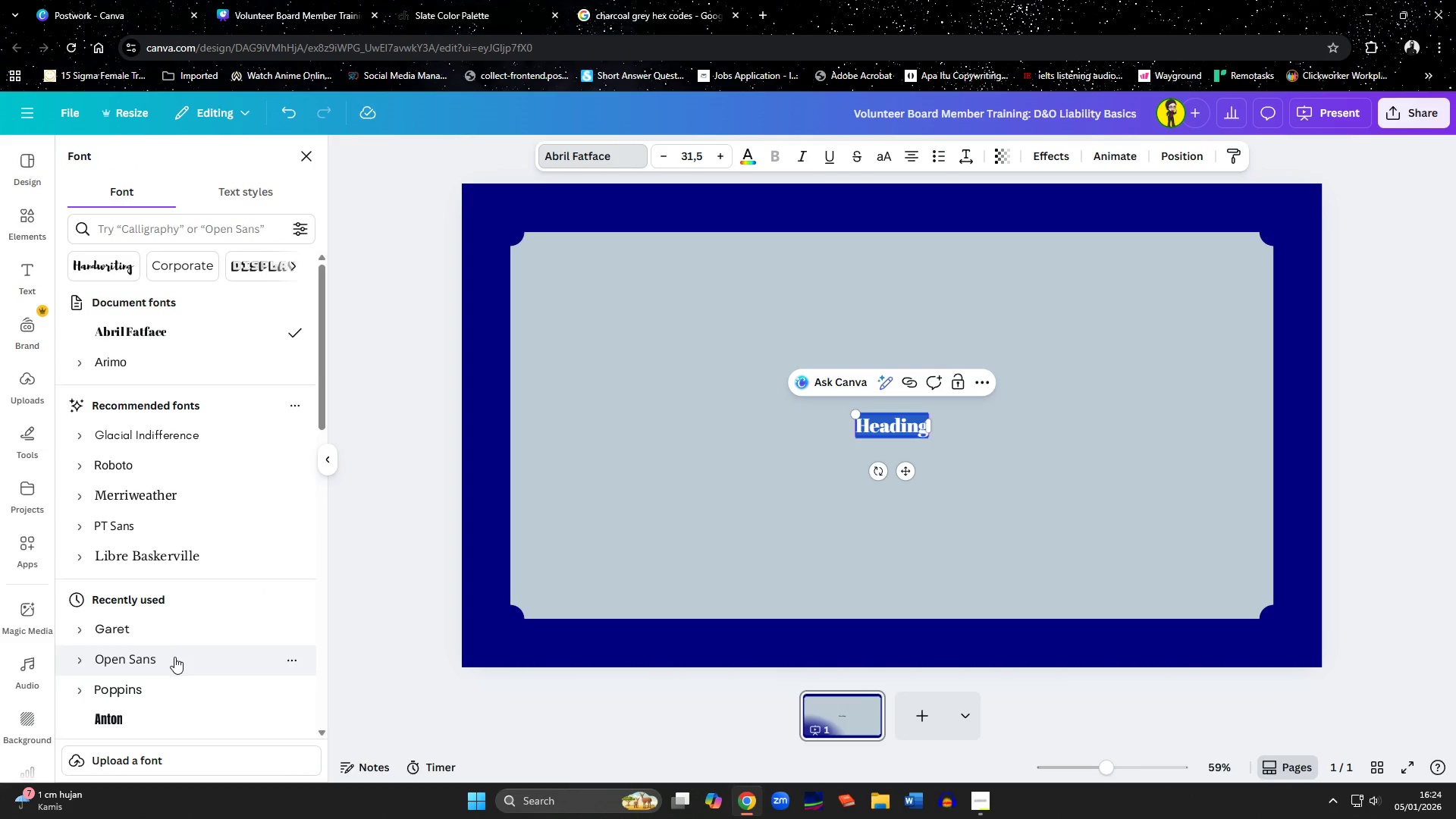 
left_click([174, 685])
 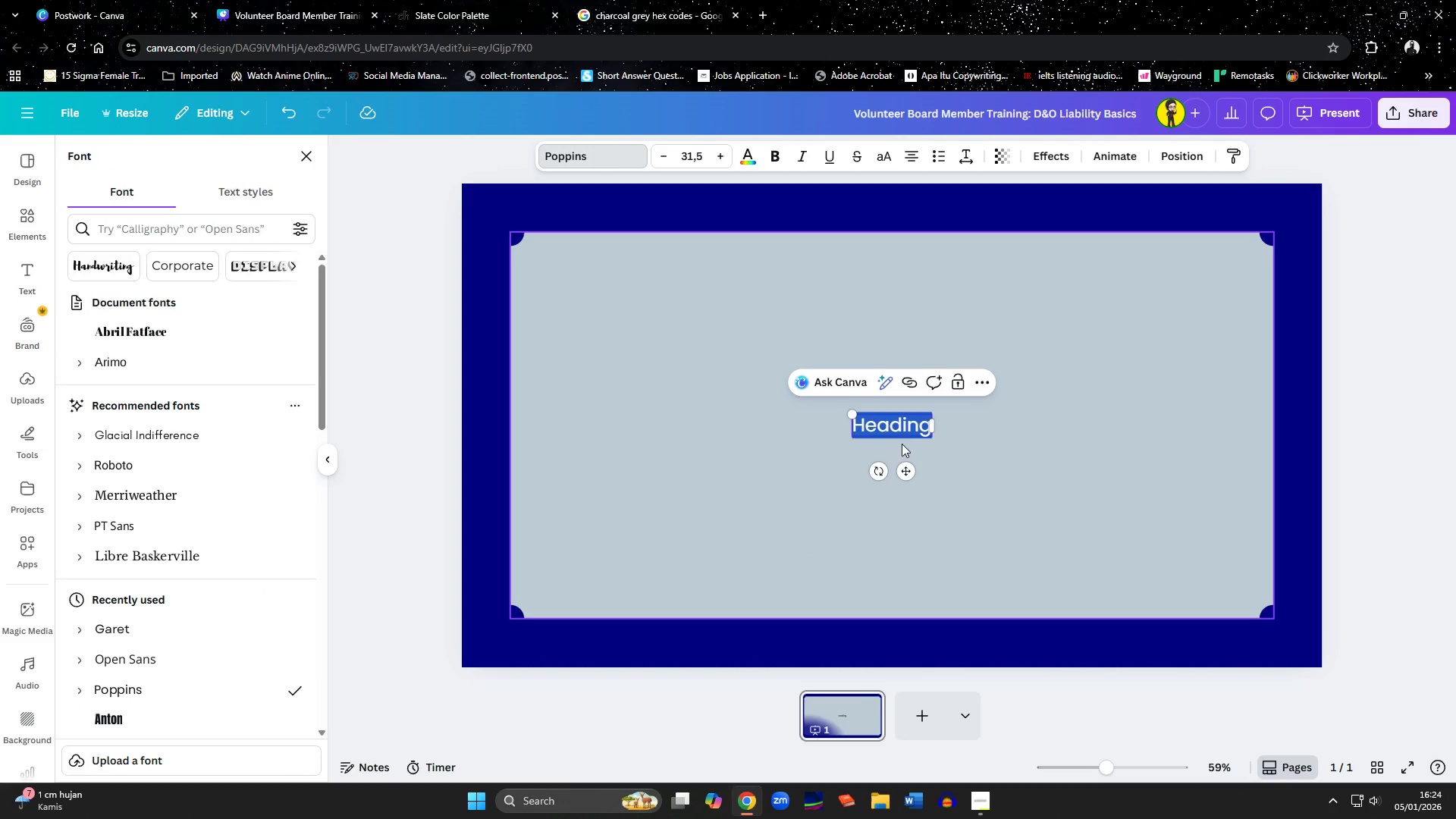 
key(Control+V)
 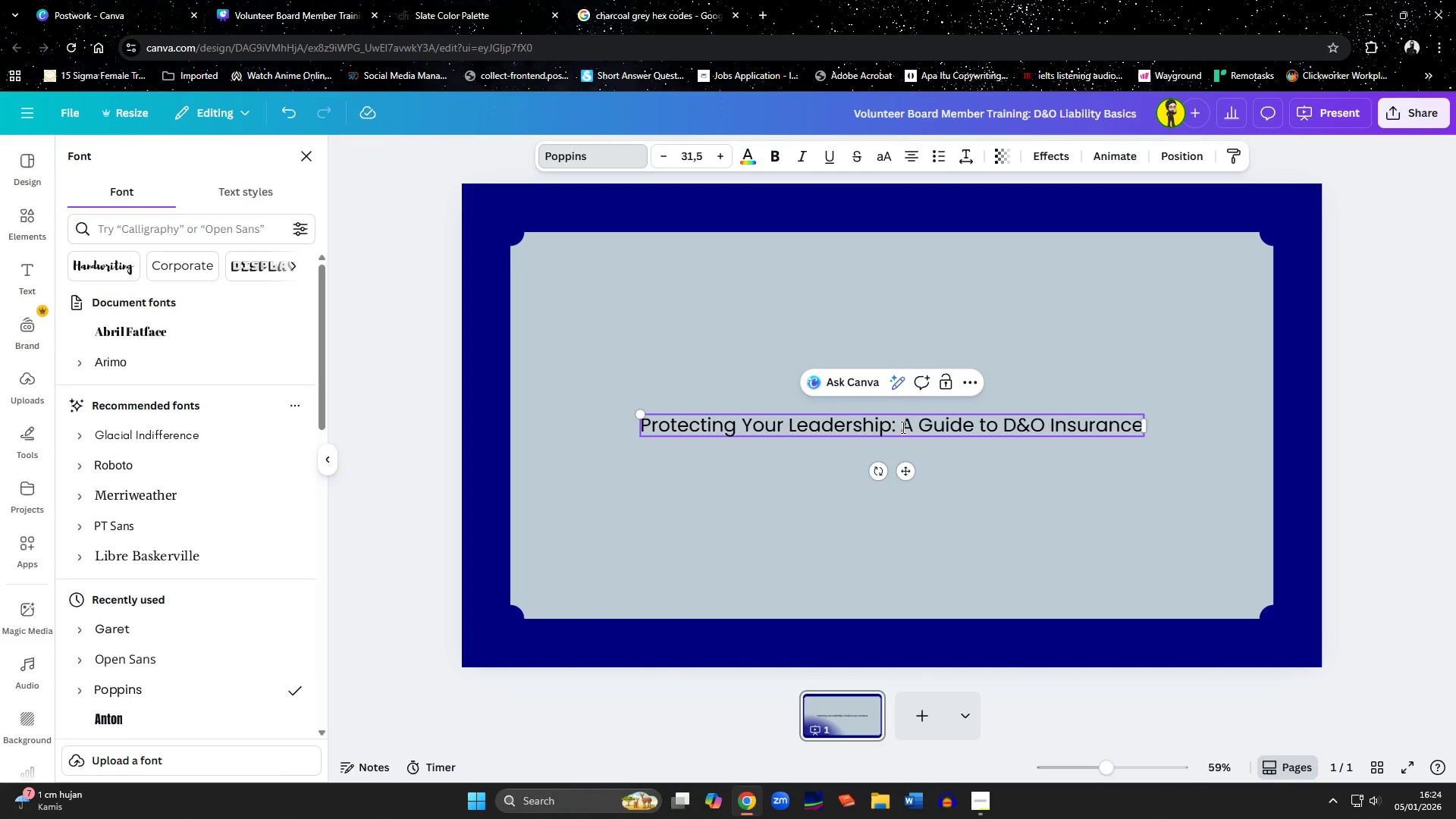 
left_click([902, 427])
 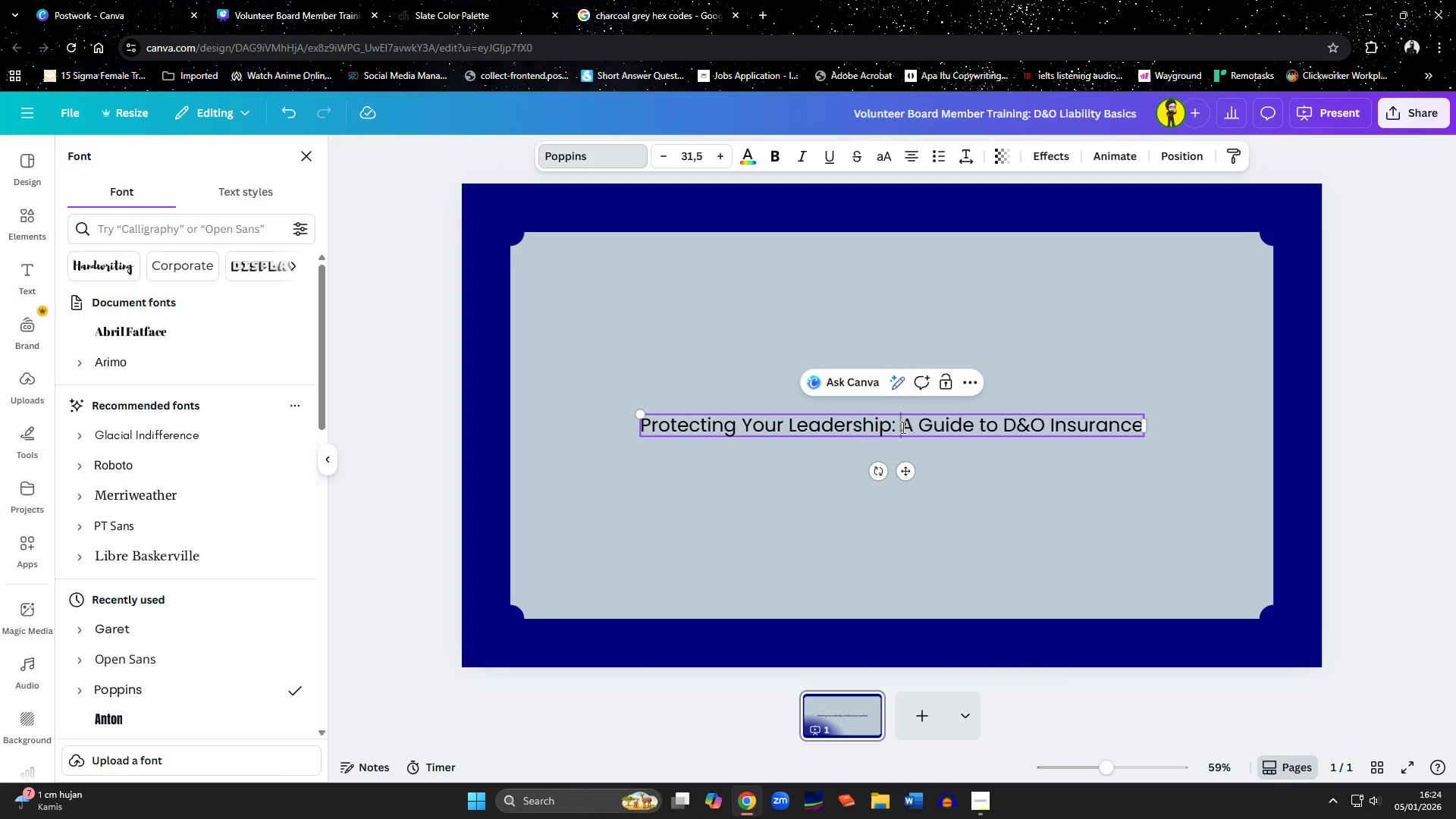 
key(Control+A)
 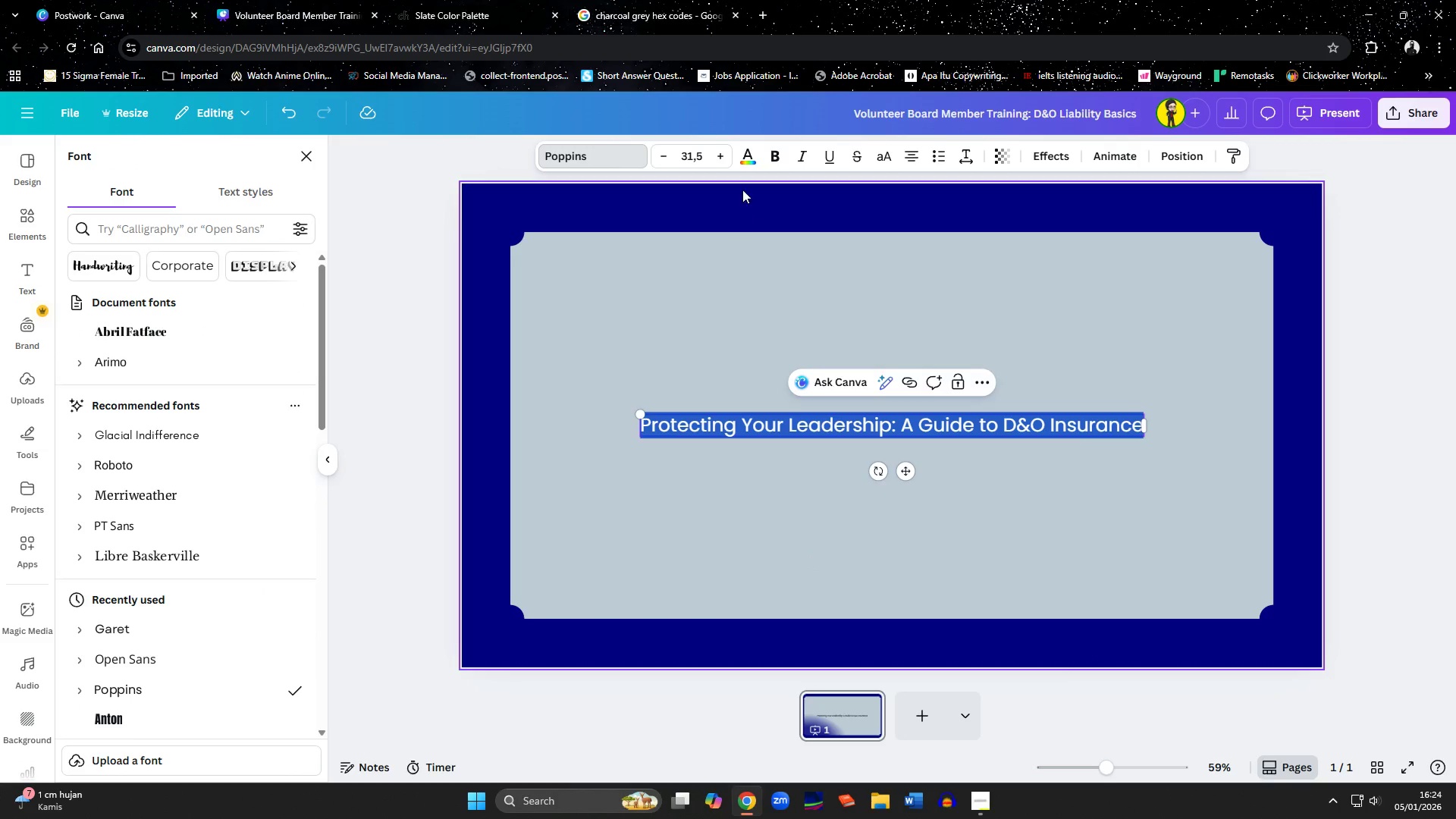 
mouse_move([752, 157])
 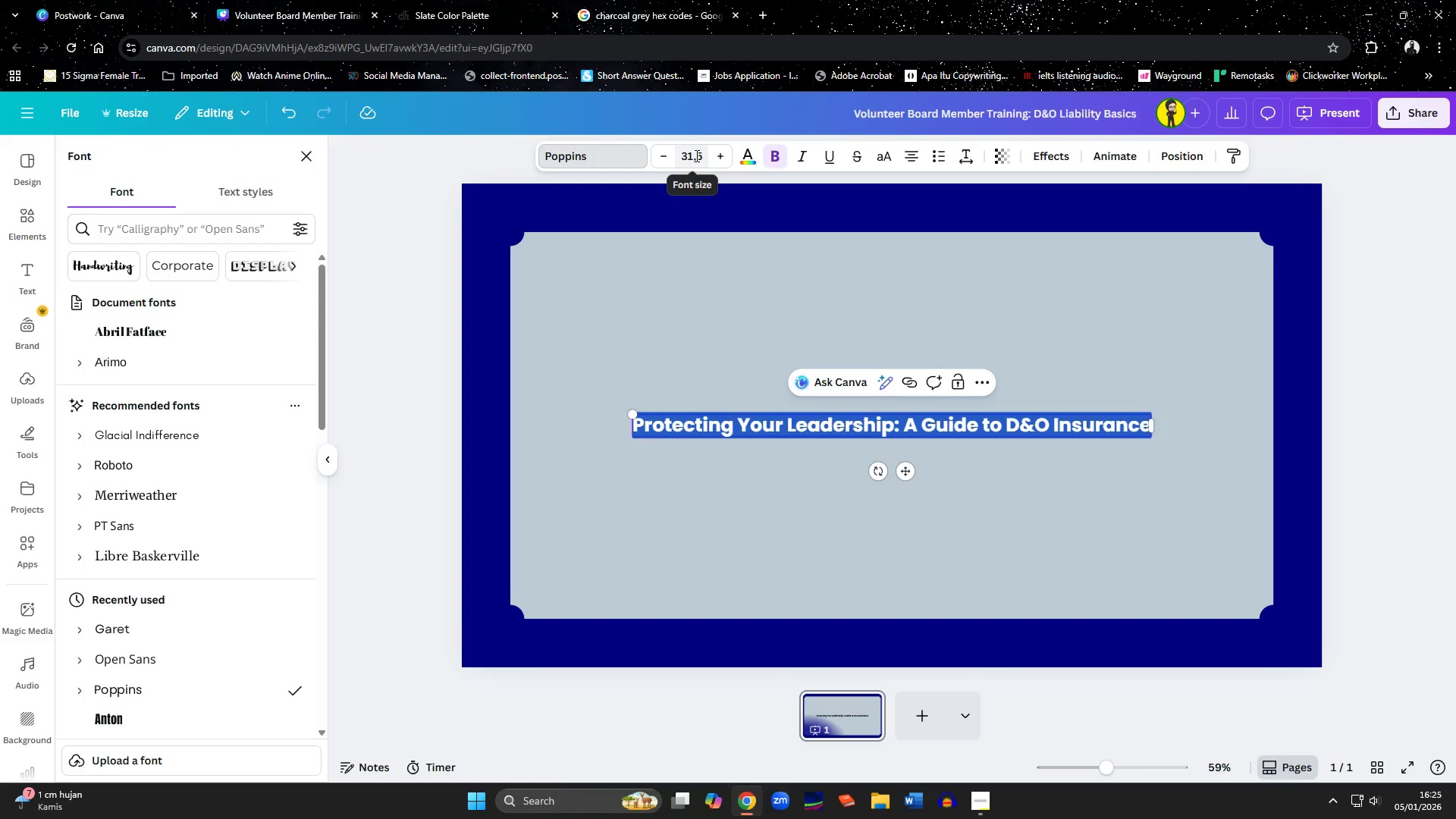 
left_click([695, 155])
 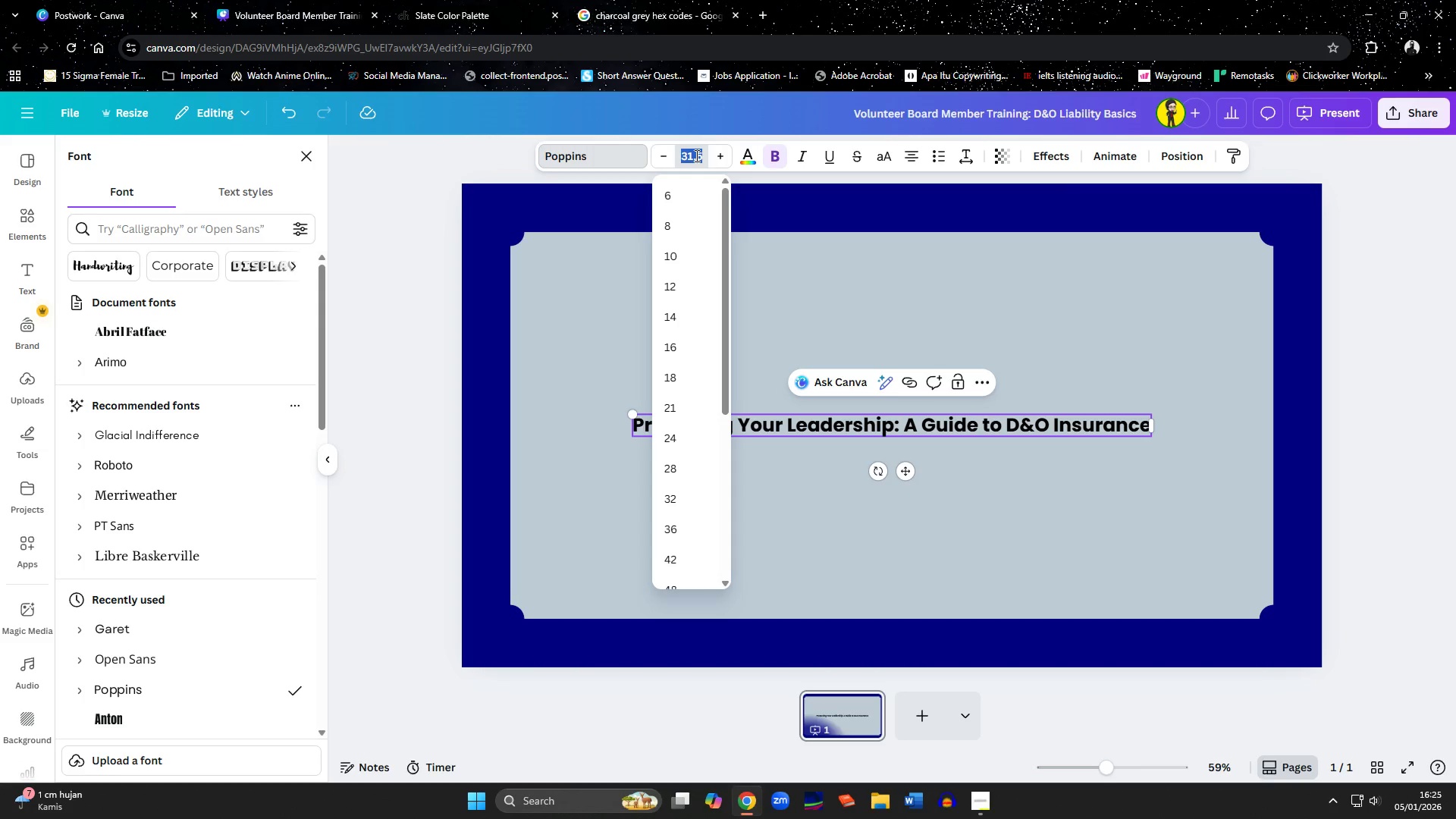 
type(70)
 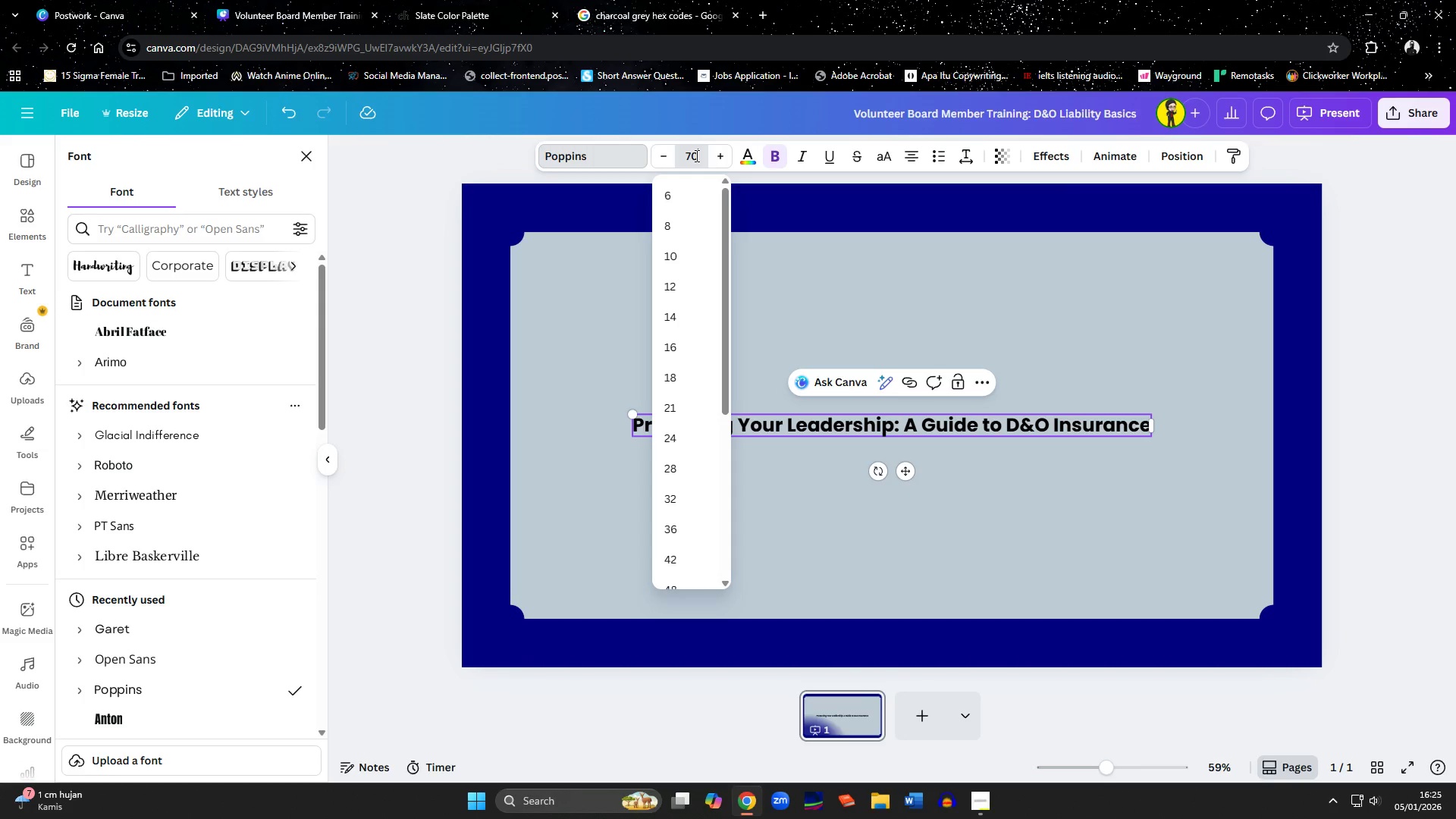 
key(Enter)
 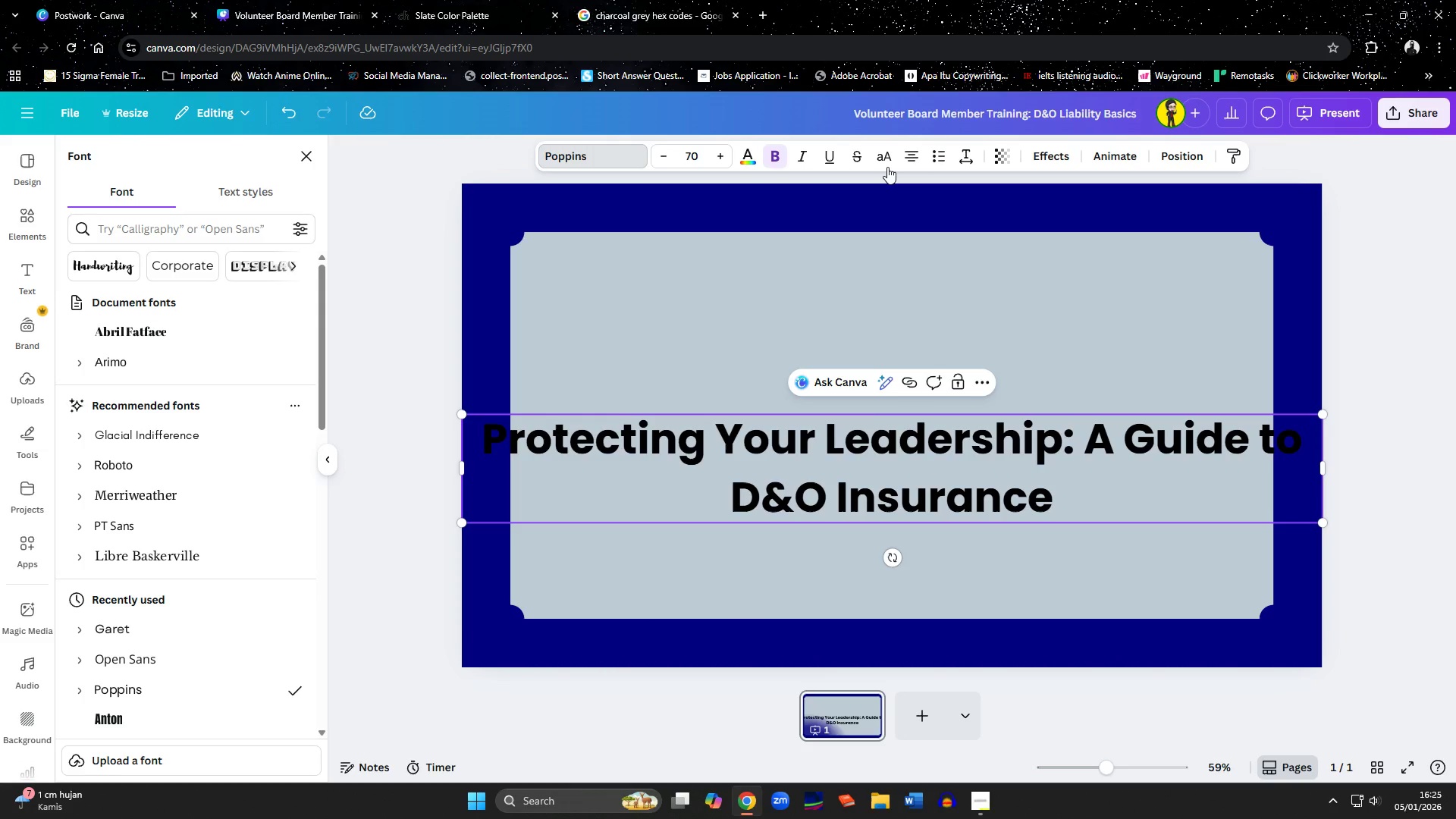 
left_click([902, 162])
 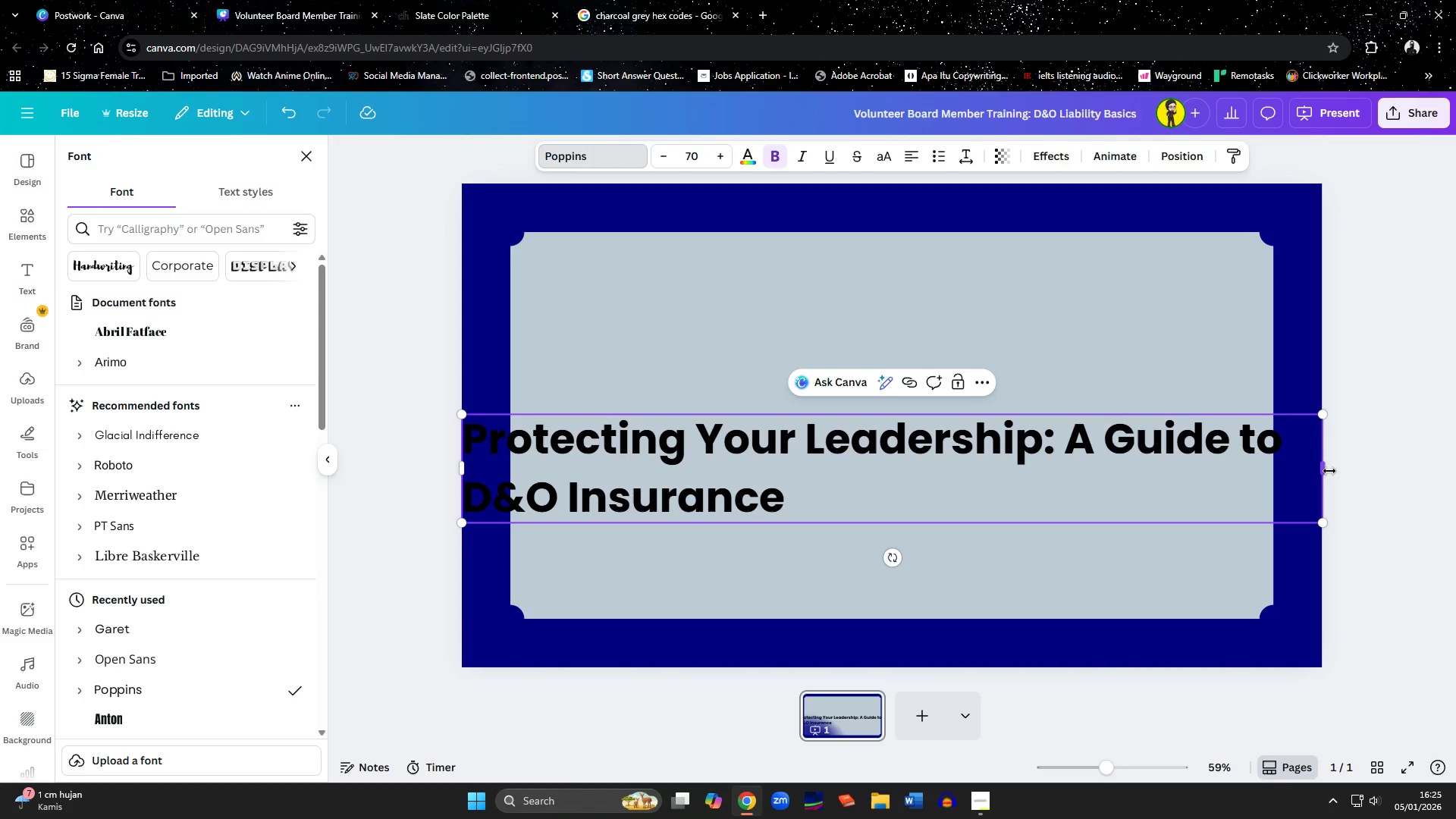 
left_click_drag(start_coordinate=[1327, 471], to_coordinate=[857, 509])
 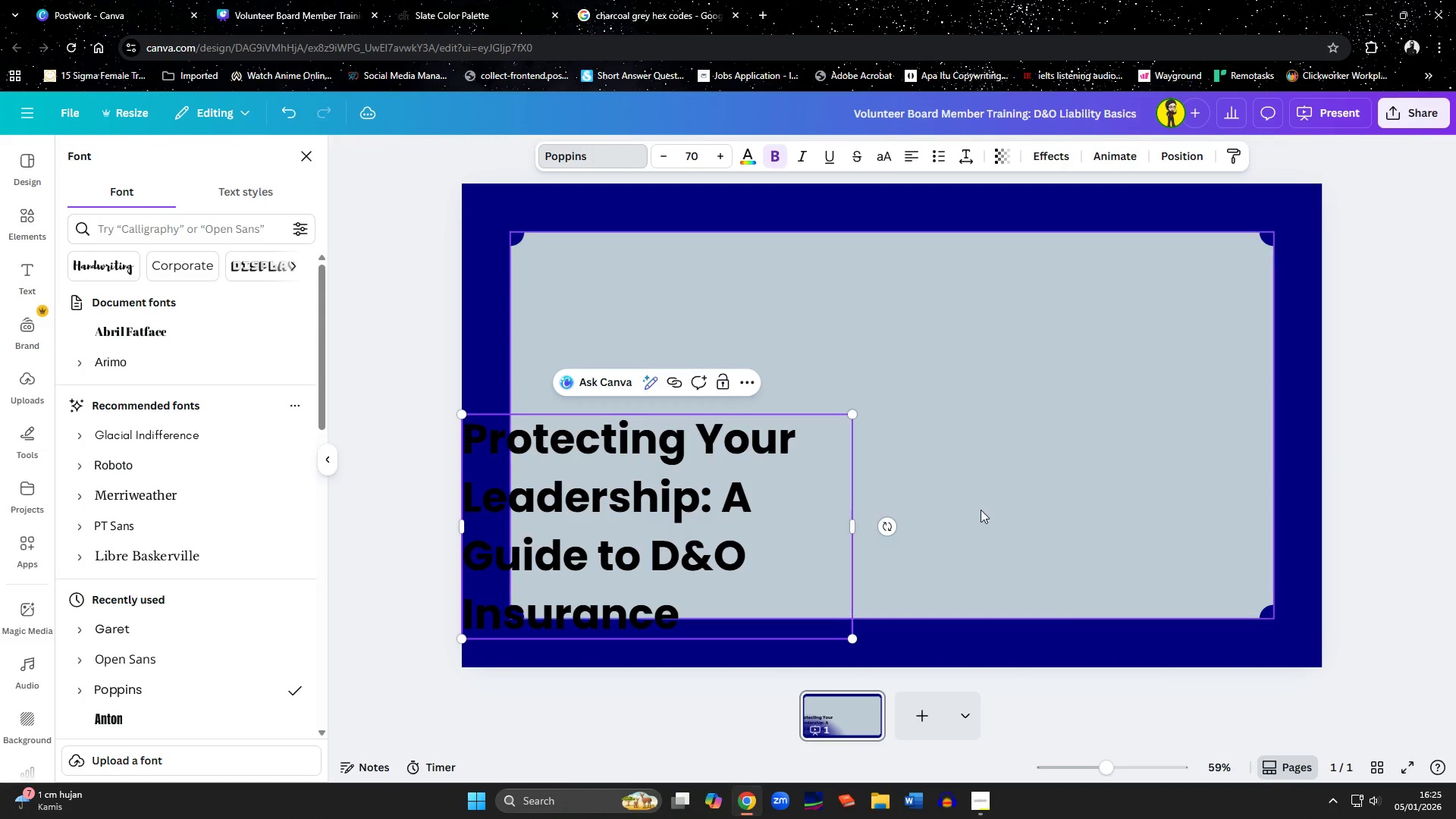 
left_click([981, 510])
 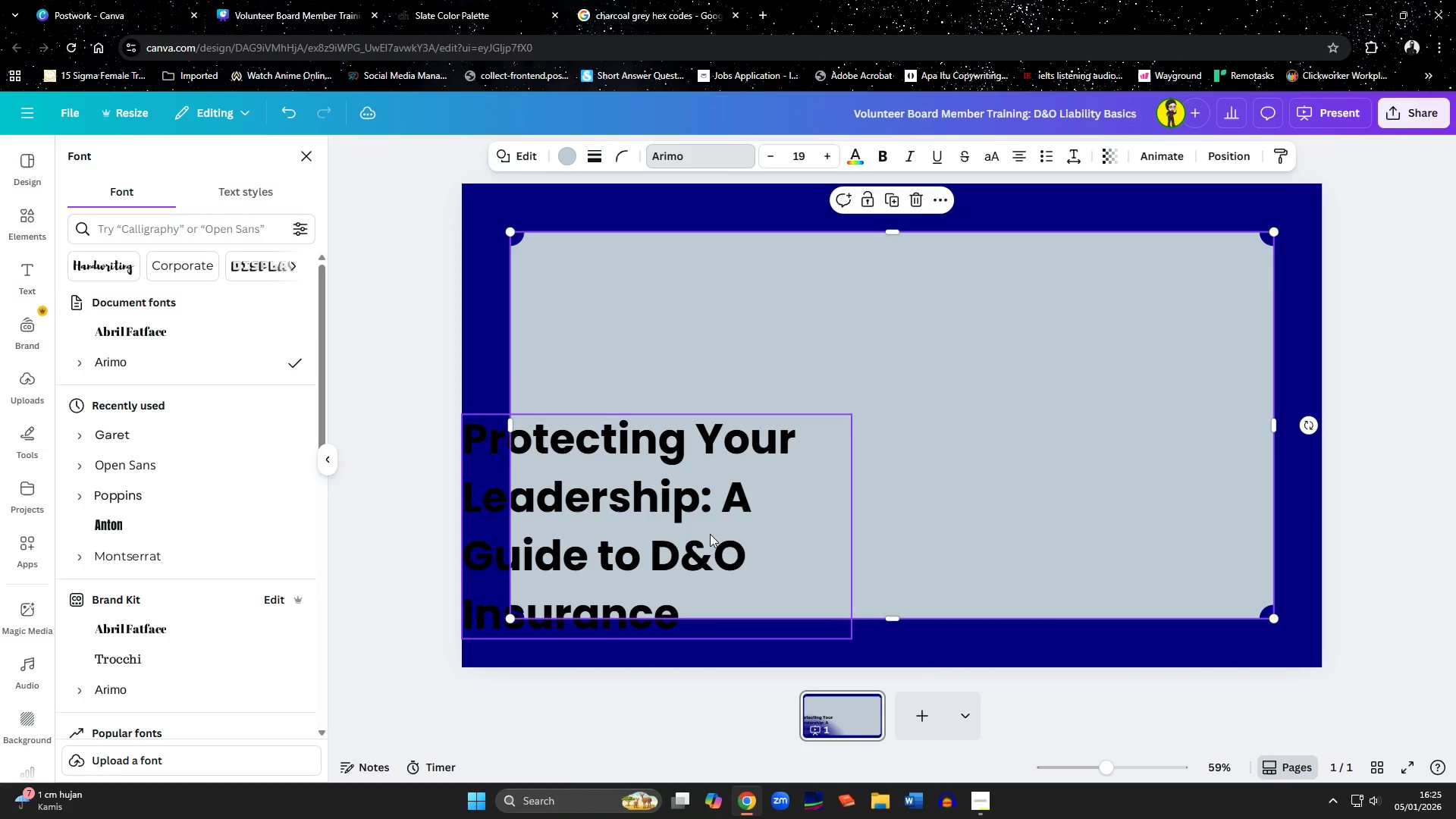 
left_click_drag(start_coordinate=[710, 534], to_coordinate=[827, 445])
 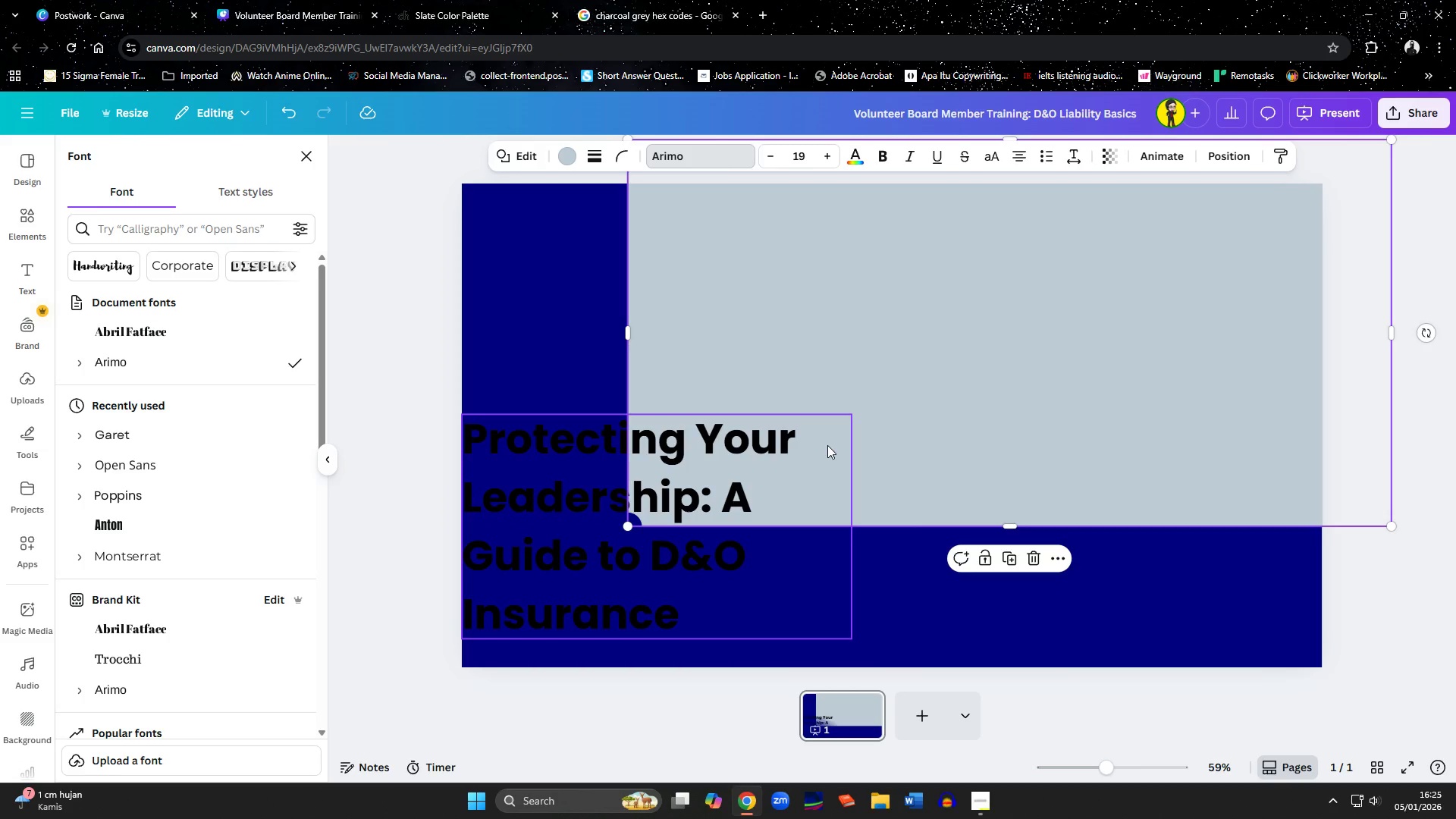 
key(Control+ControlLeft)
 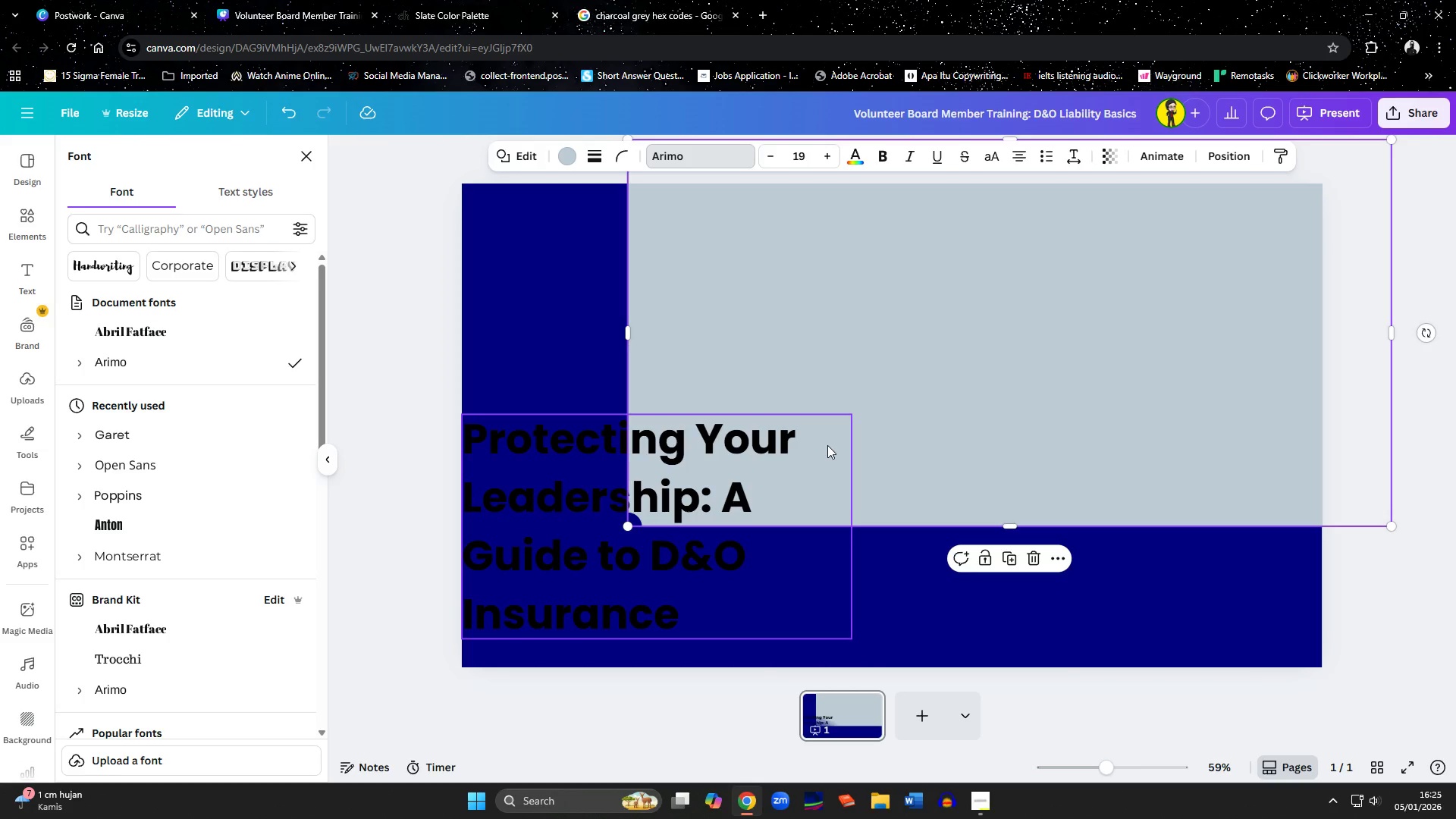 
key(Control+Z)
 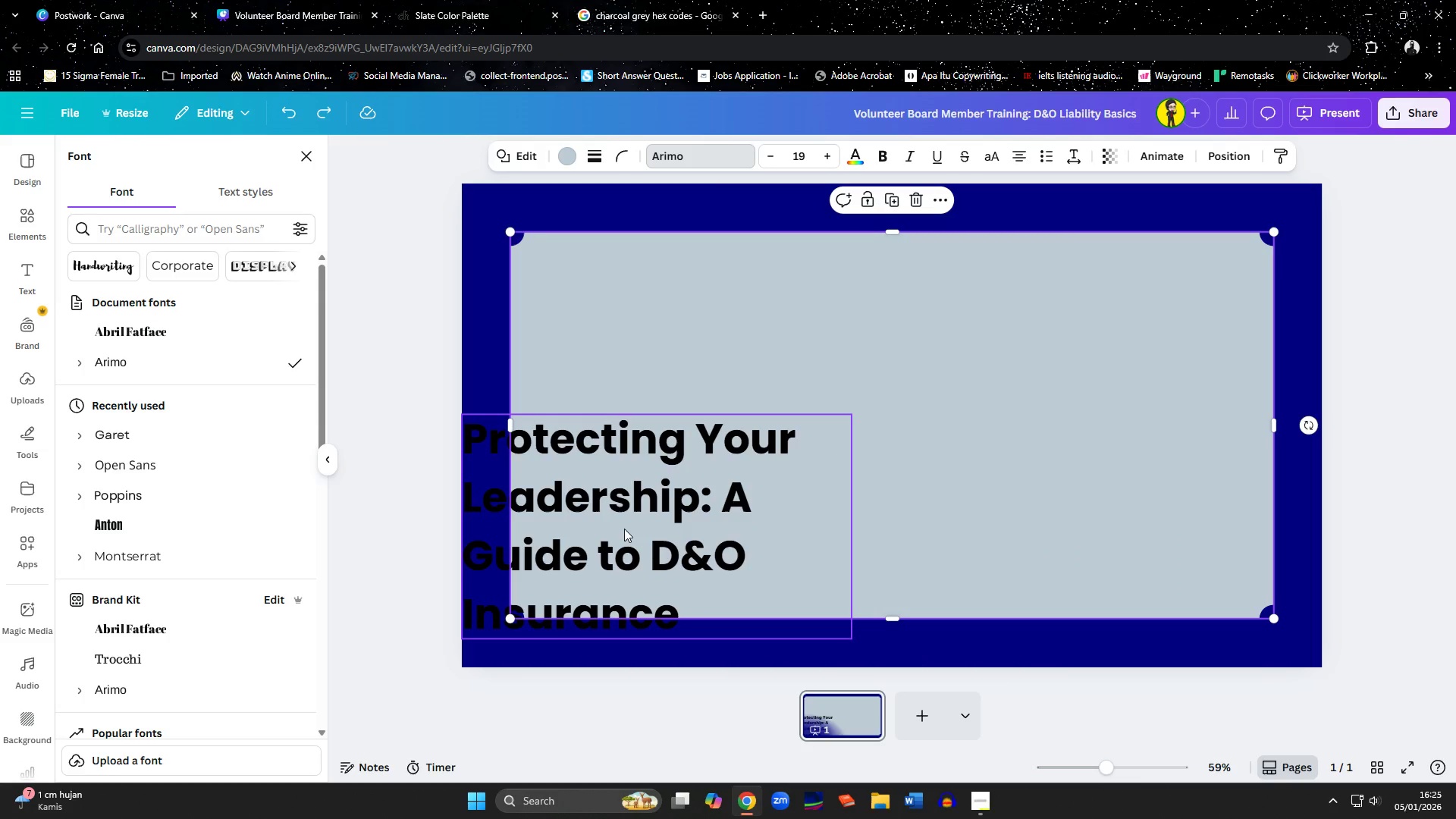 
left_click([626, 531])
 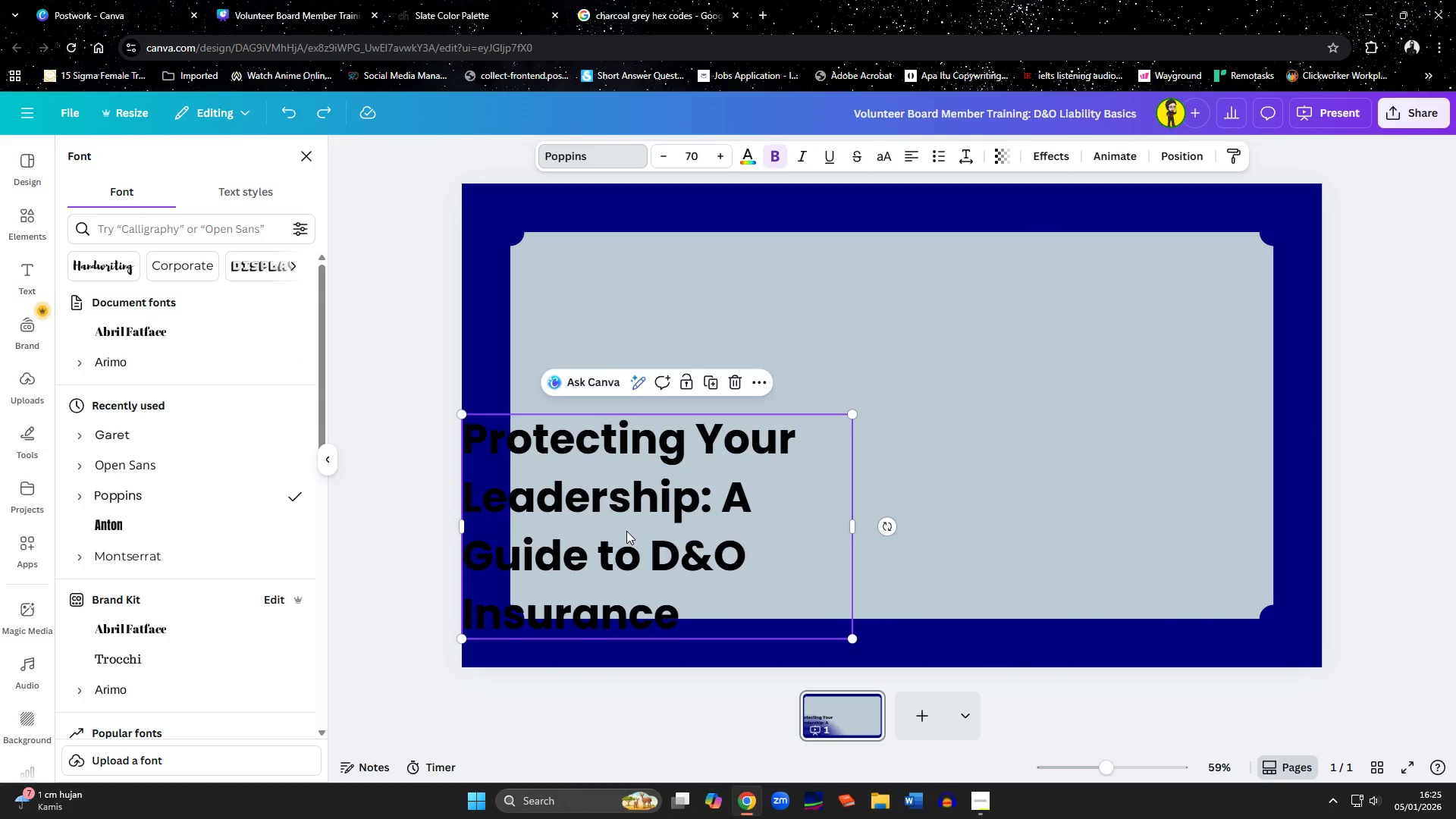 
left_click_drag(start_coordinate=[626, 531], to_coordinate=[717, 394])
 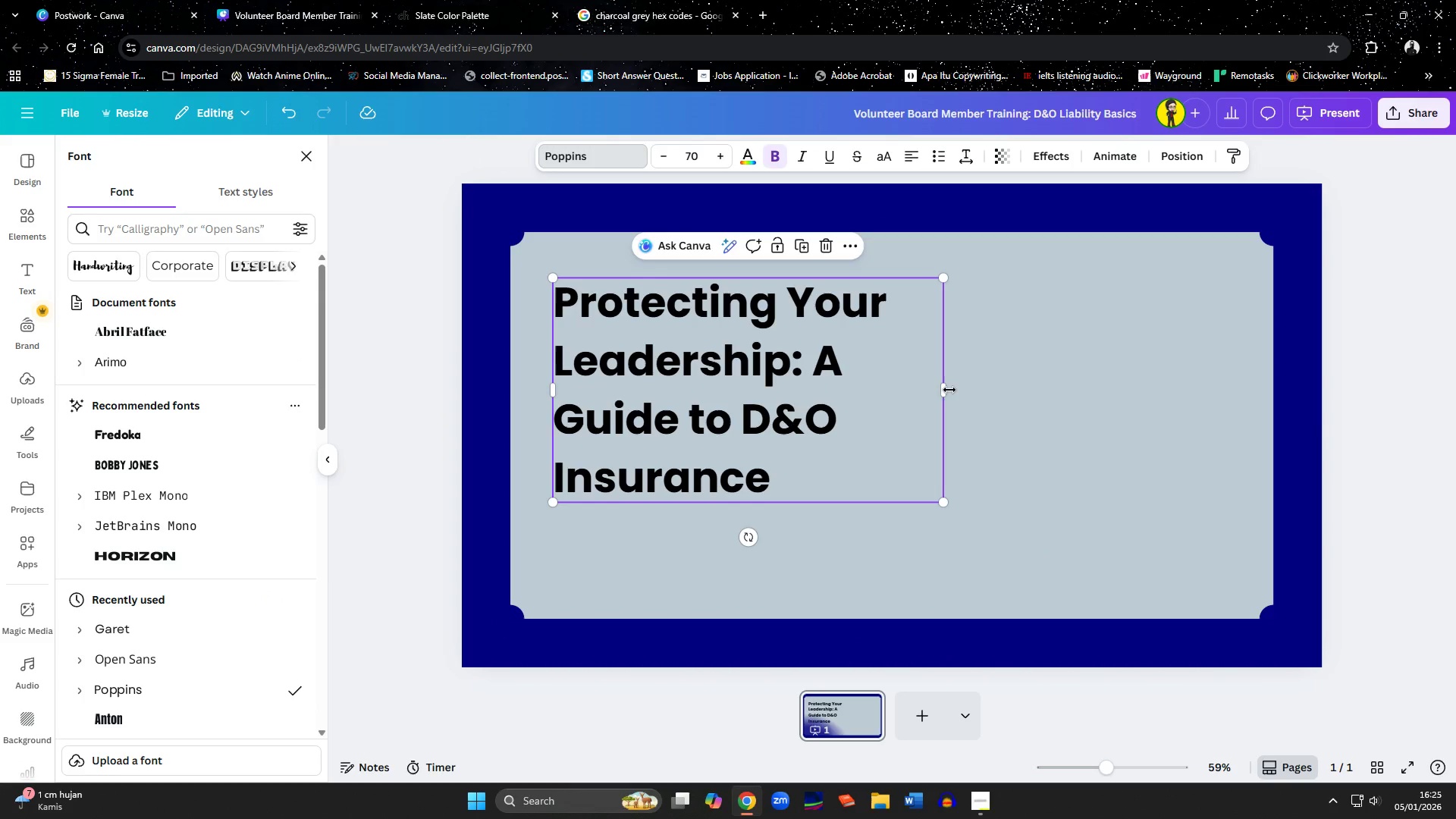 
left_click_drag(start_coordinate=[945, 390], to_coordinate=[981, 397])
 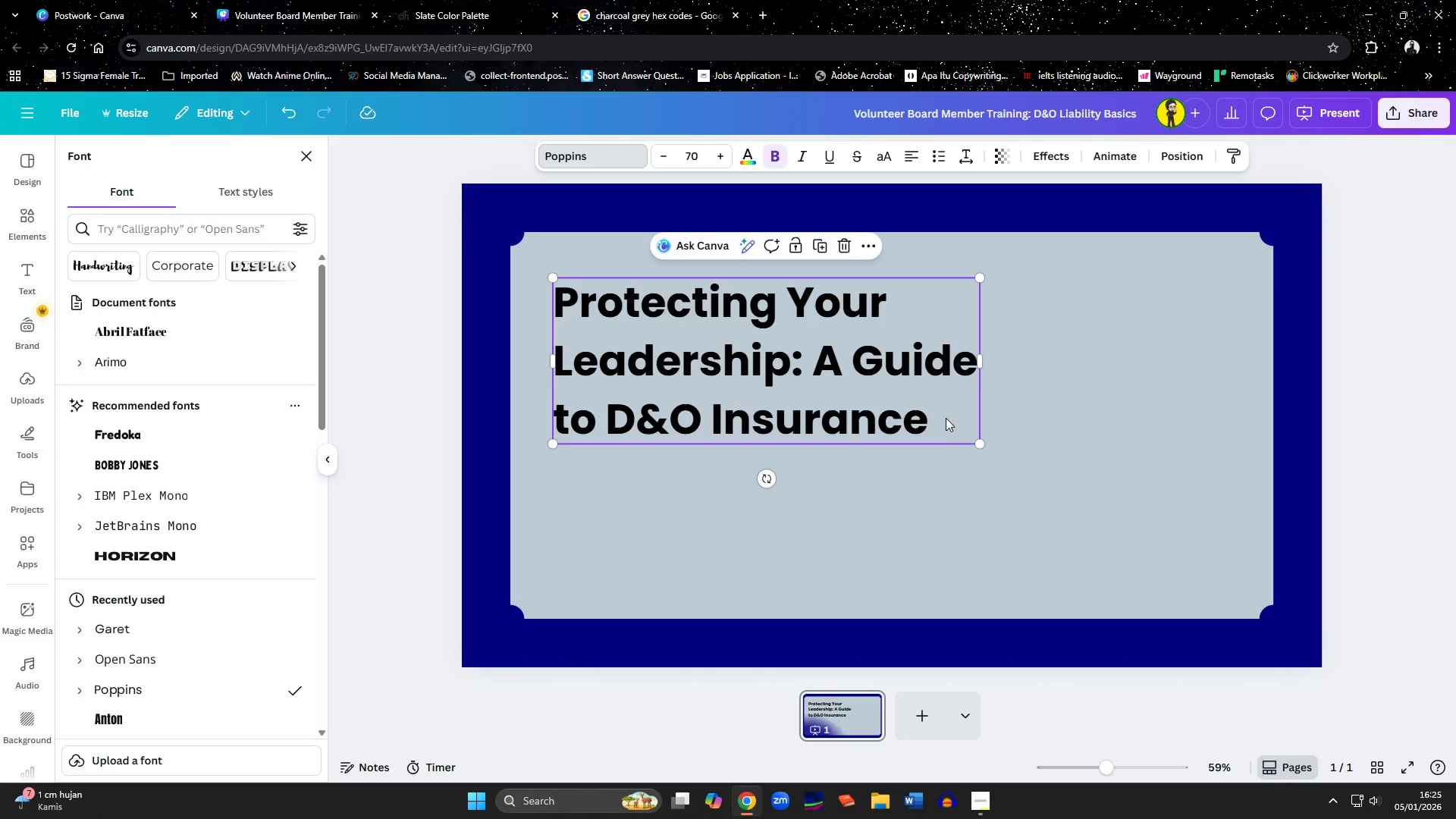 
left_click([946, 480])
 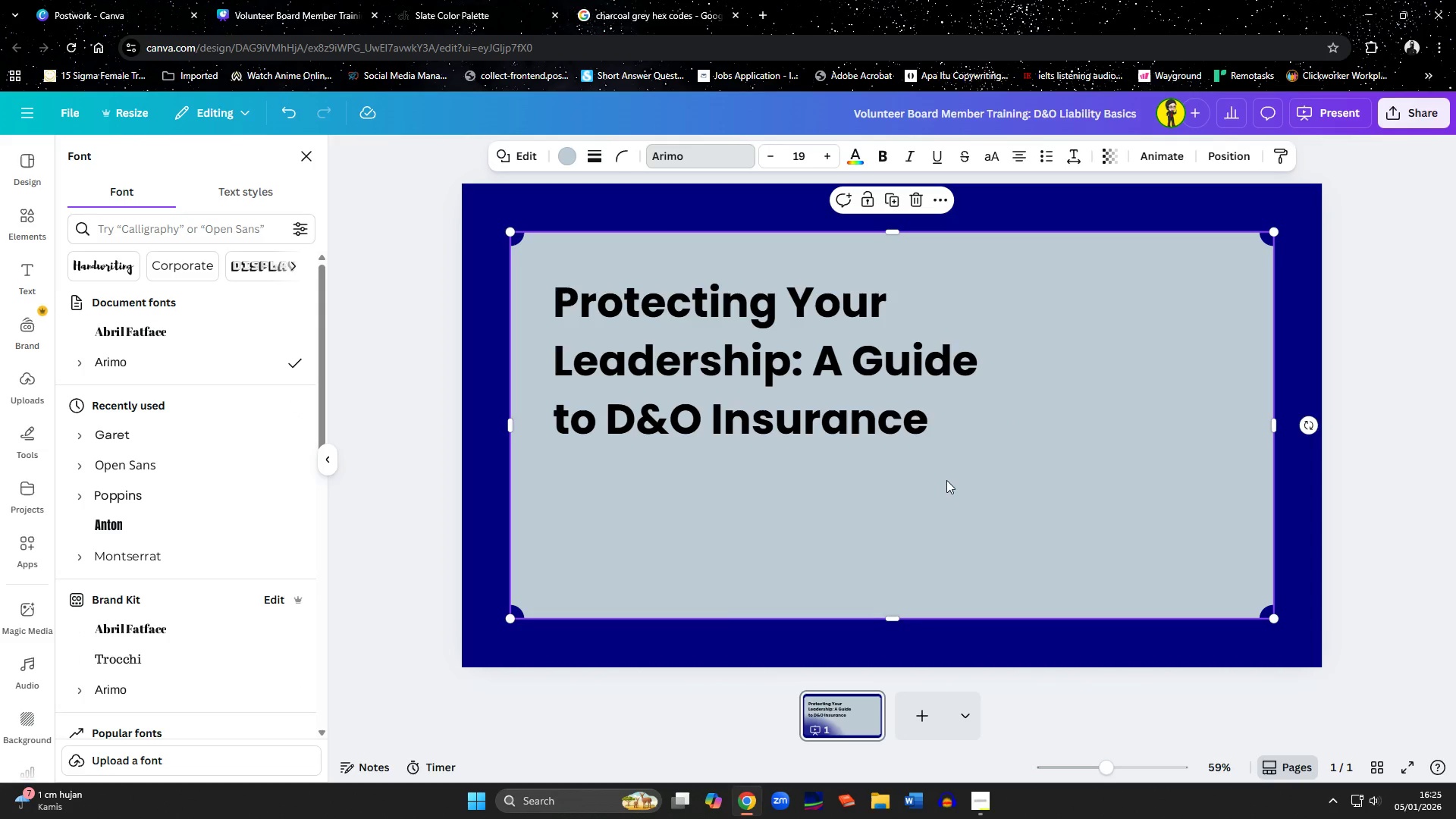 
left_click([877, 418])
 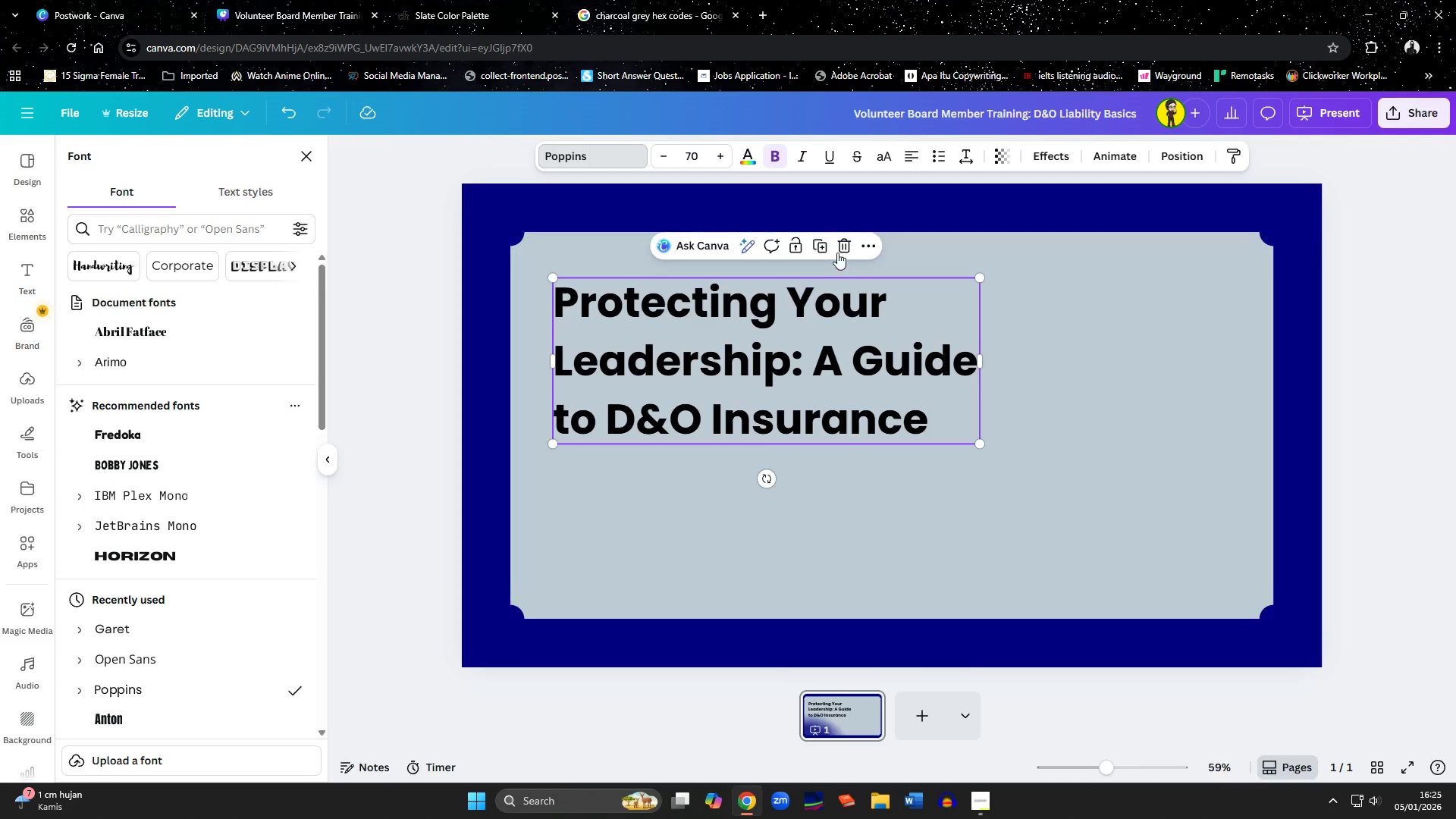 
left_click([818, 249])
 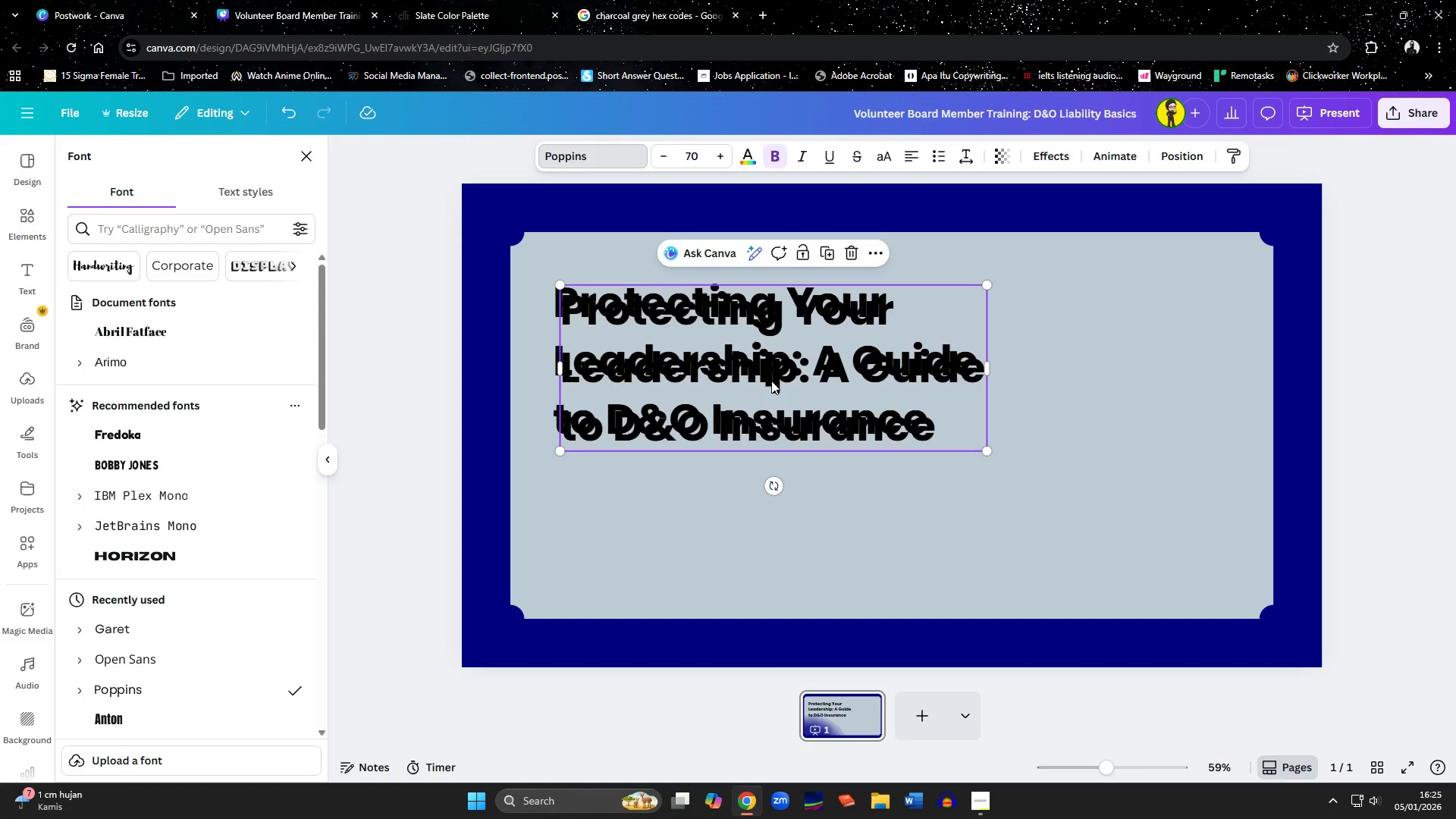 
left_click_drag(start_coordinate=[771, 396], to_coordinate=[765, 563])
 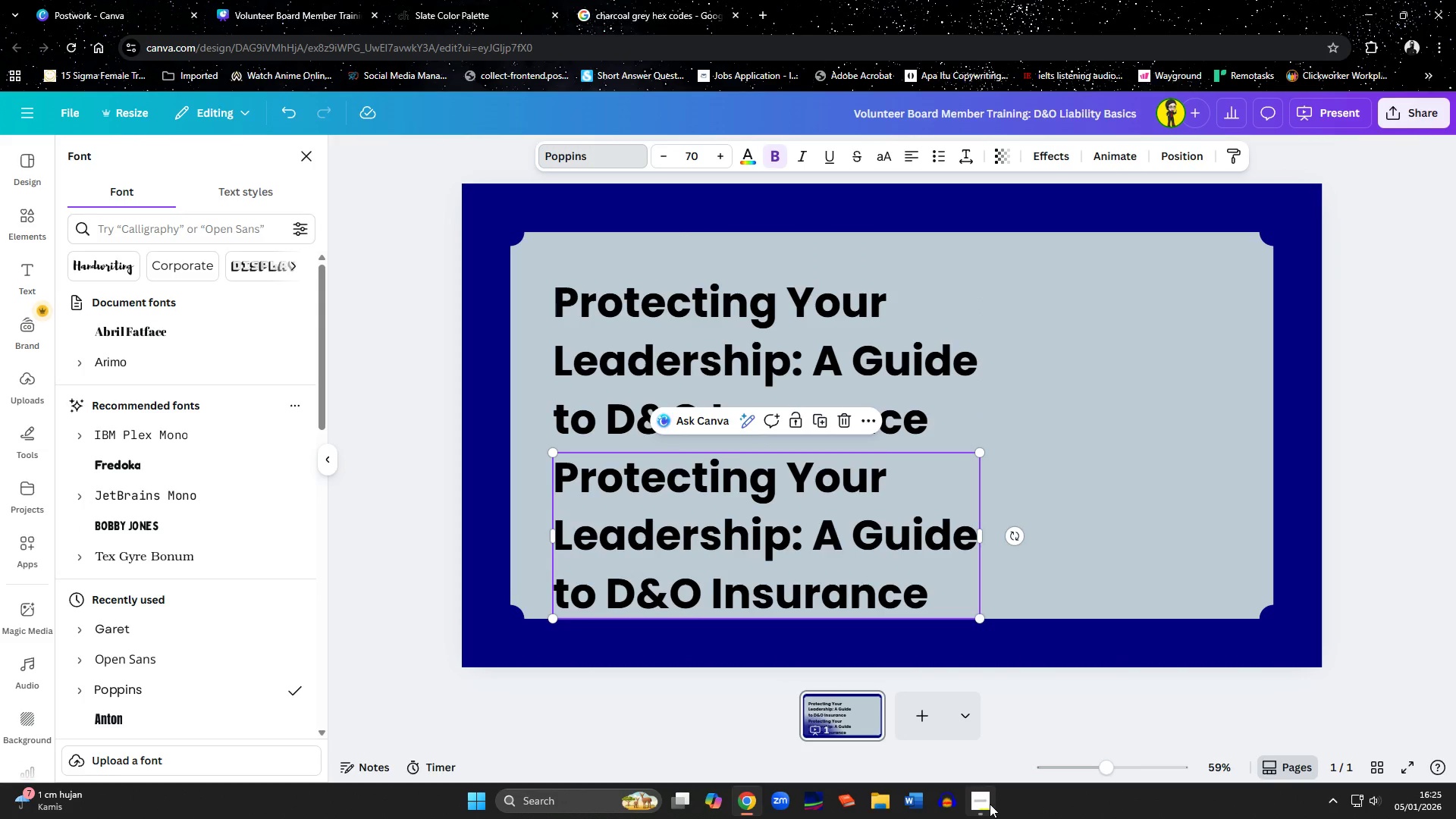 
left_click([990, 804])